 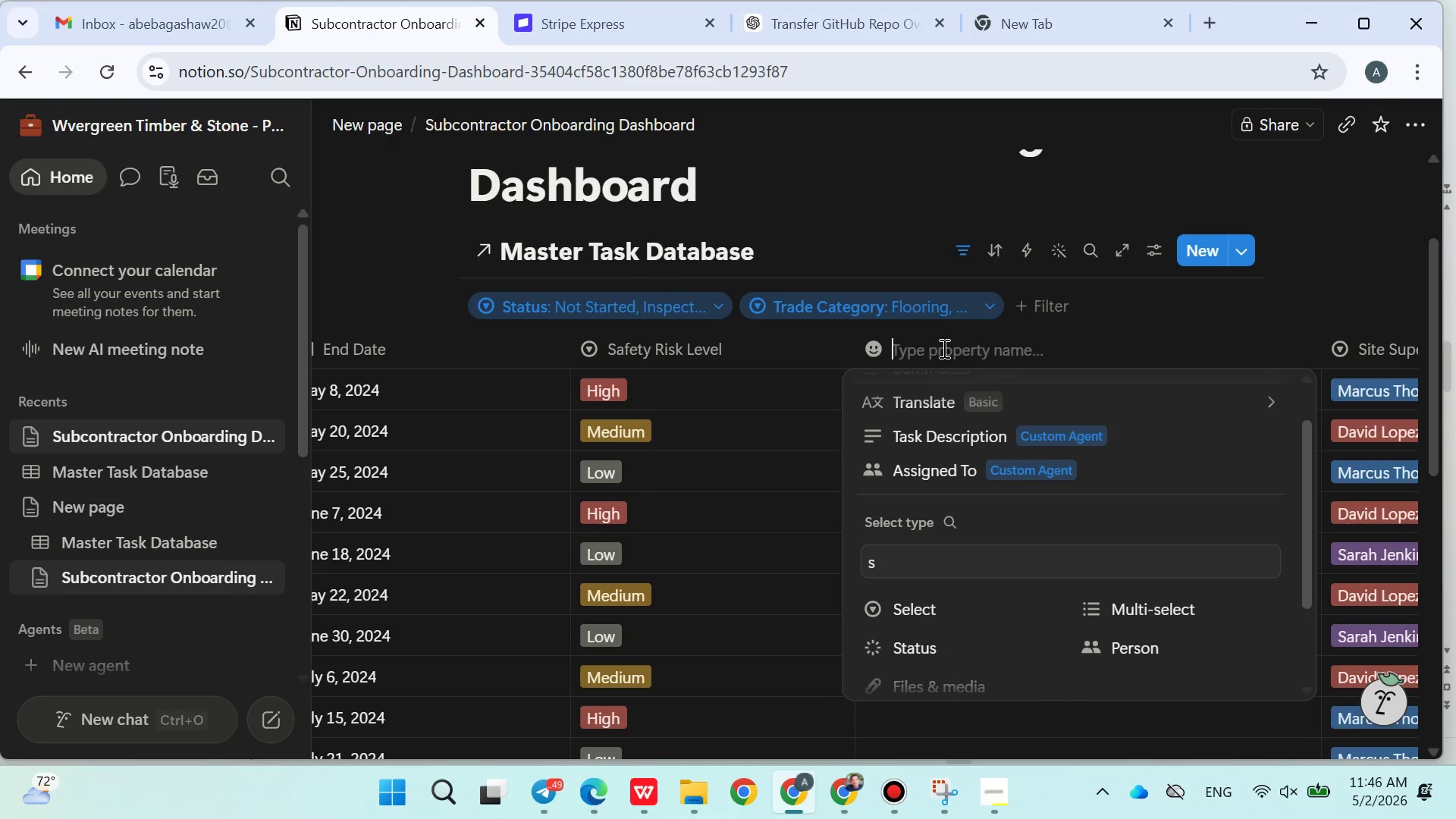 
type(Safety Flag)
 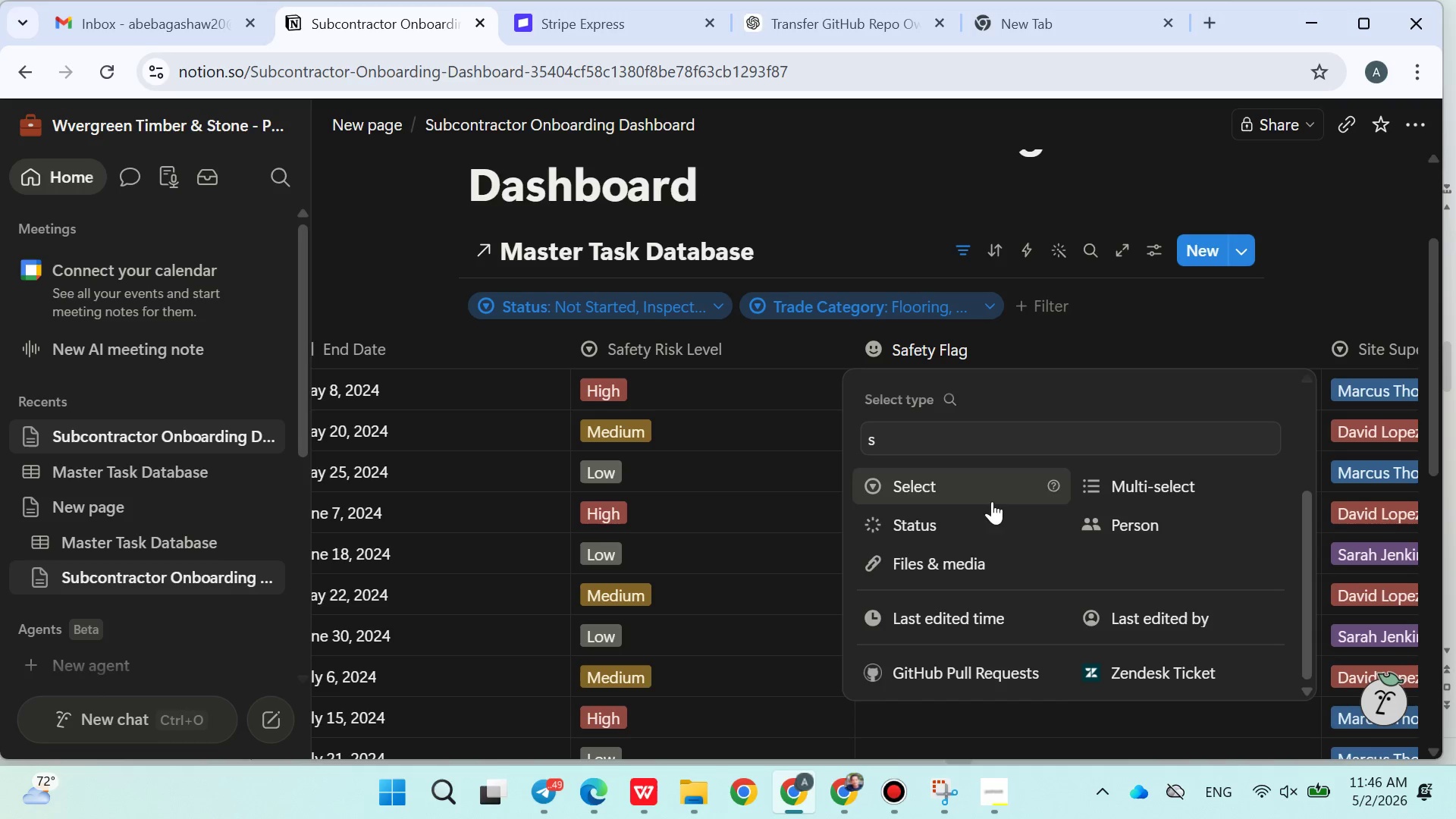 
wait(8.94)
 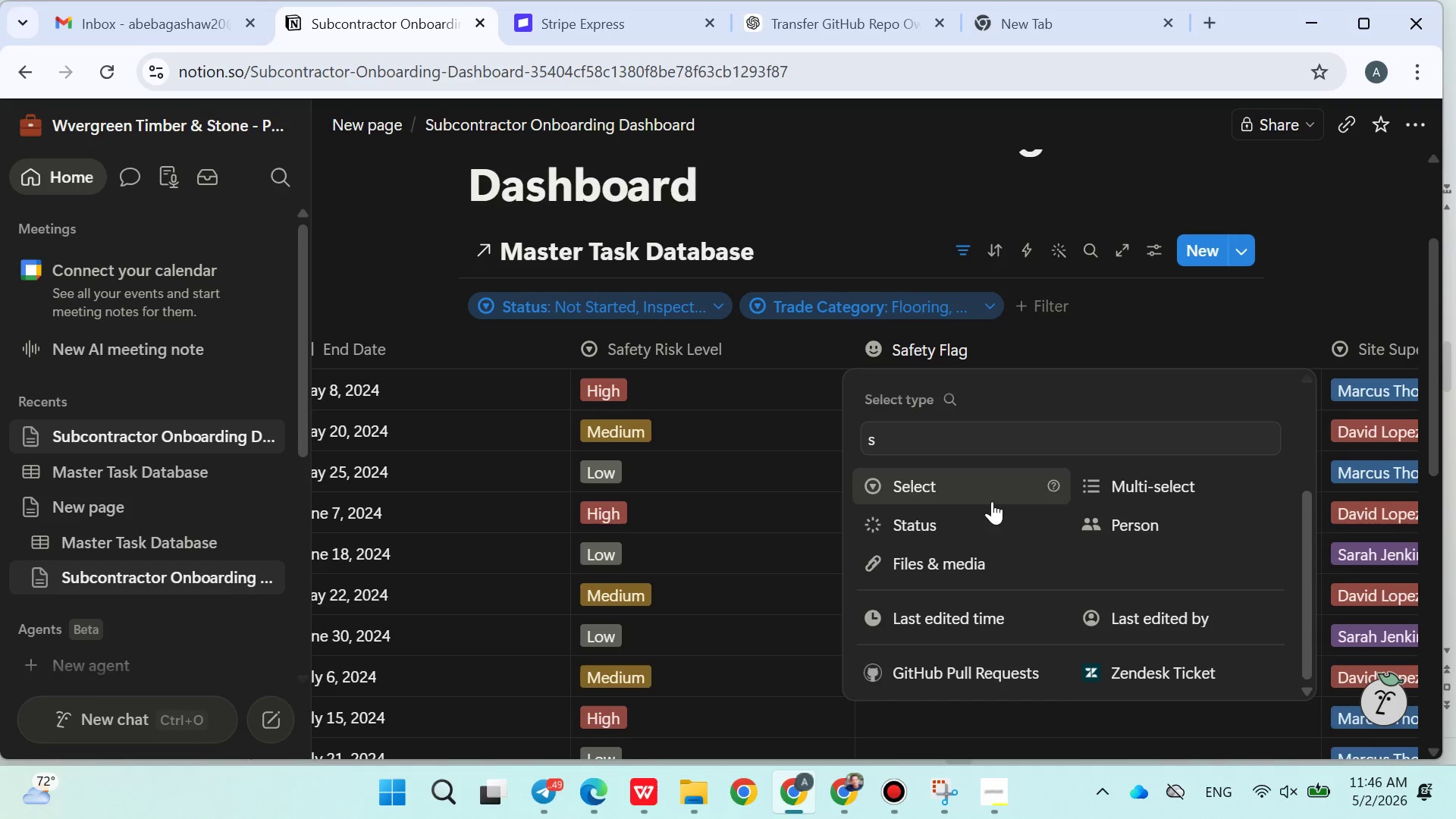 
left_click([915, 457])
 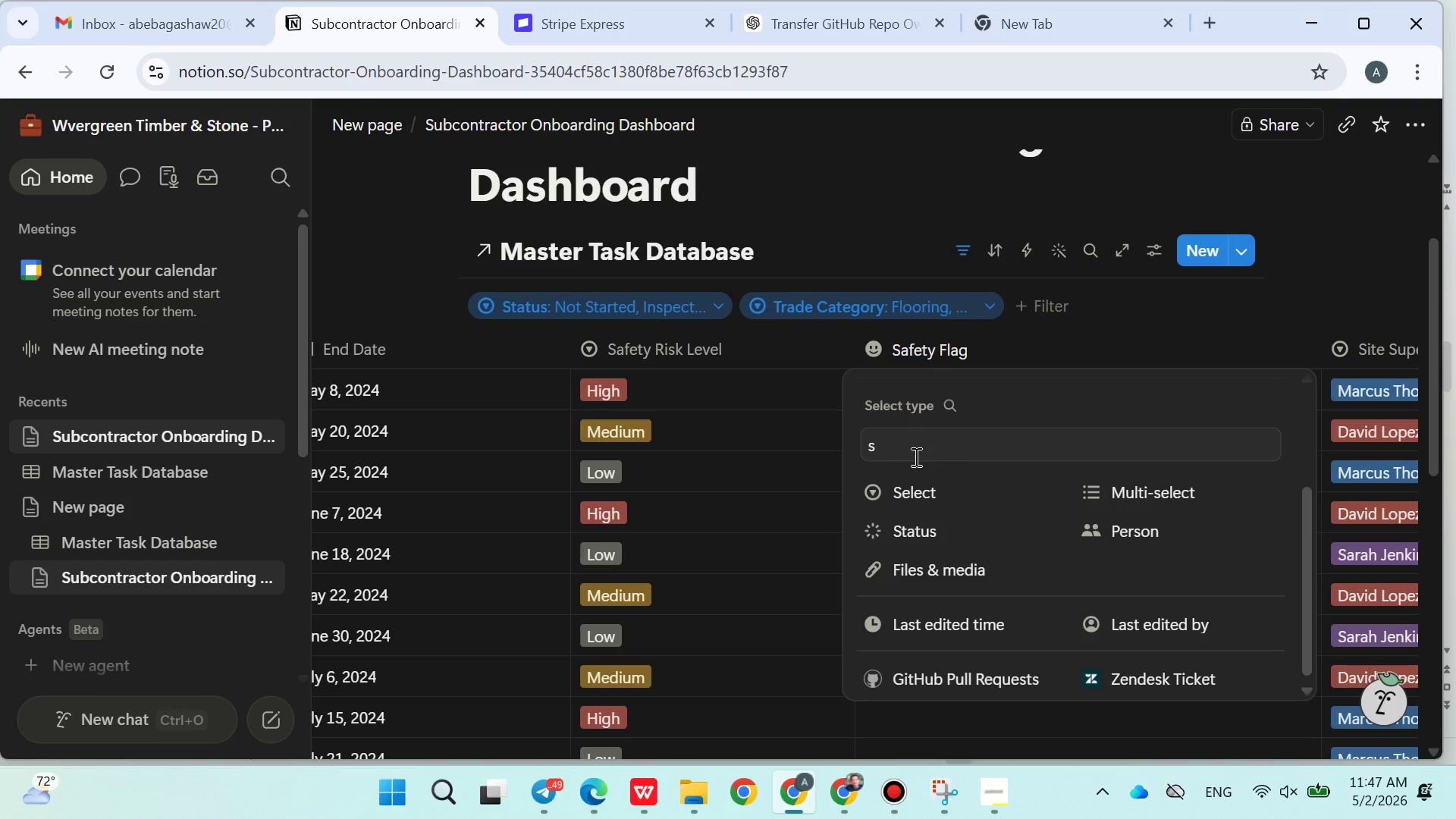 
key(Backspace)
 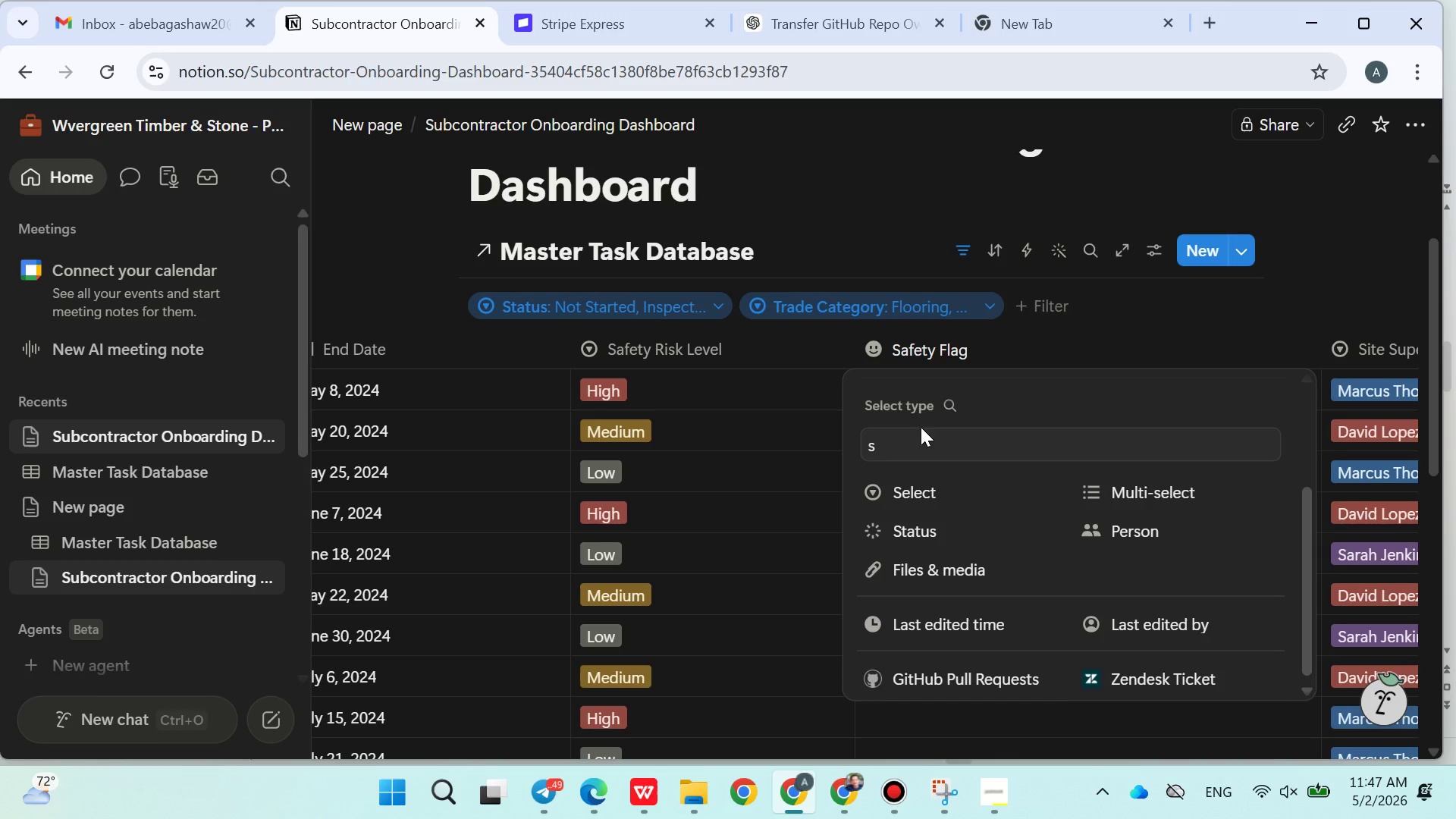 
left_click([921, 427])
 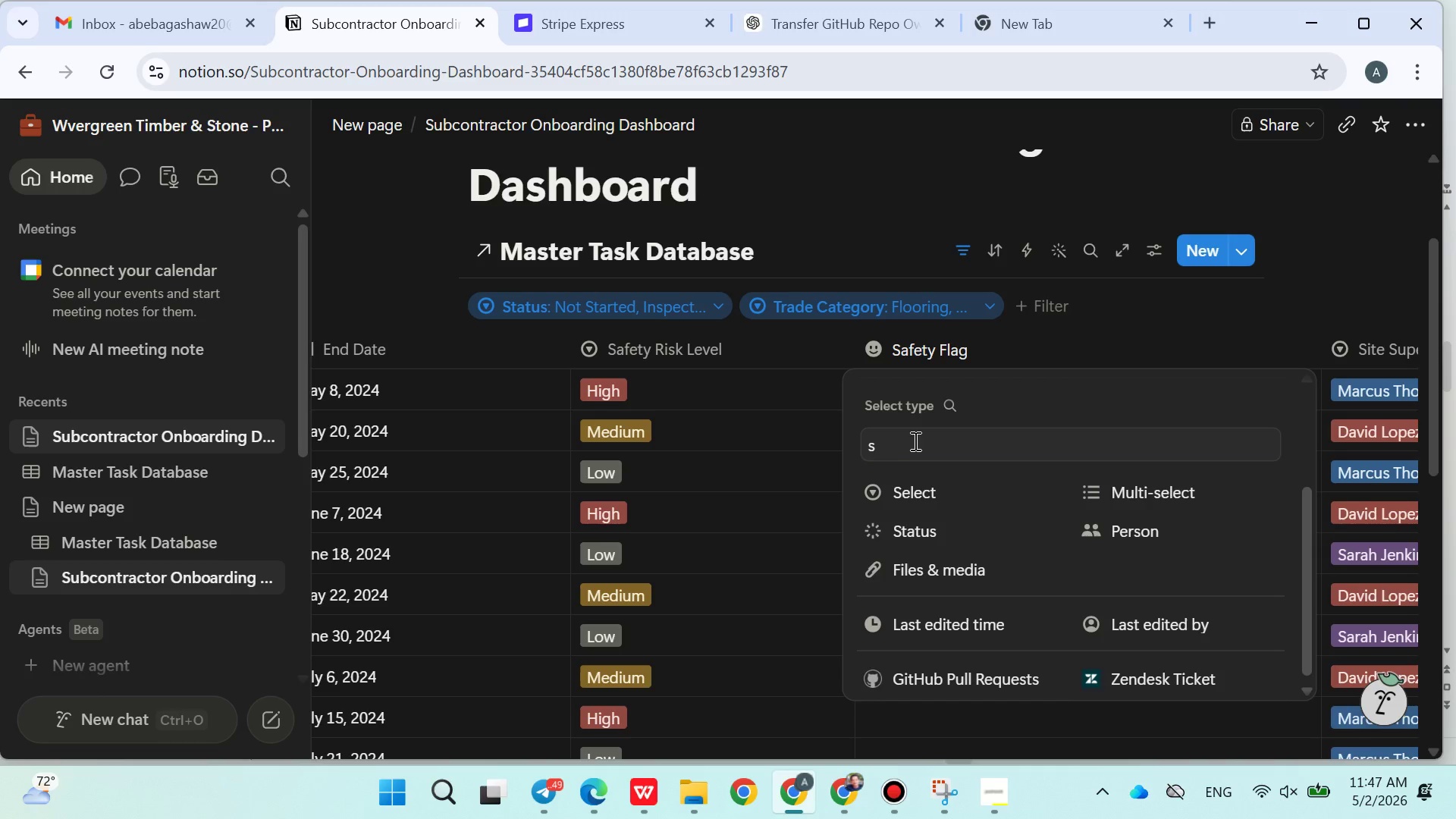 
left_click([912, 443])
 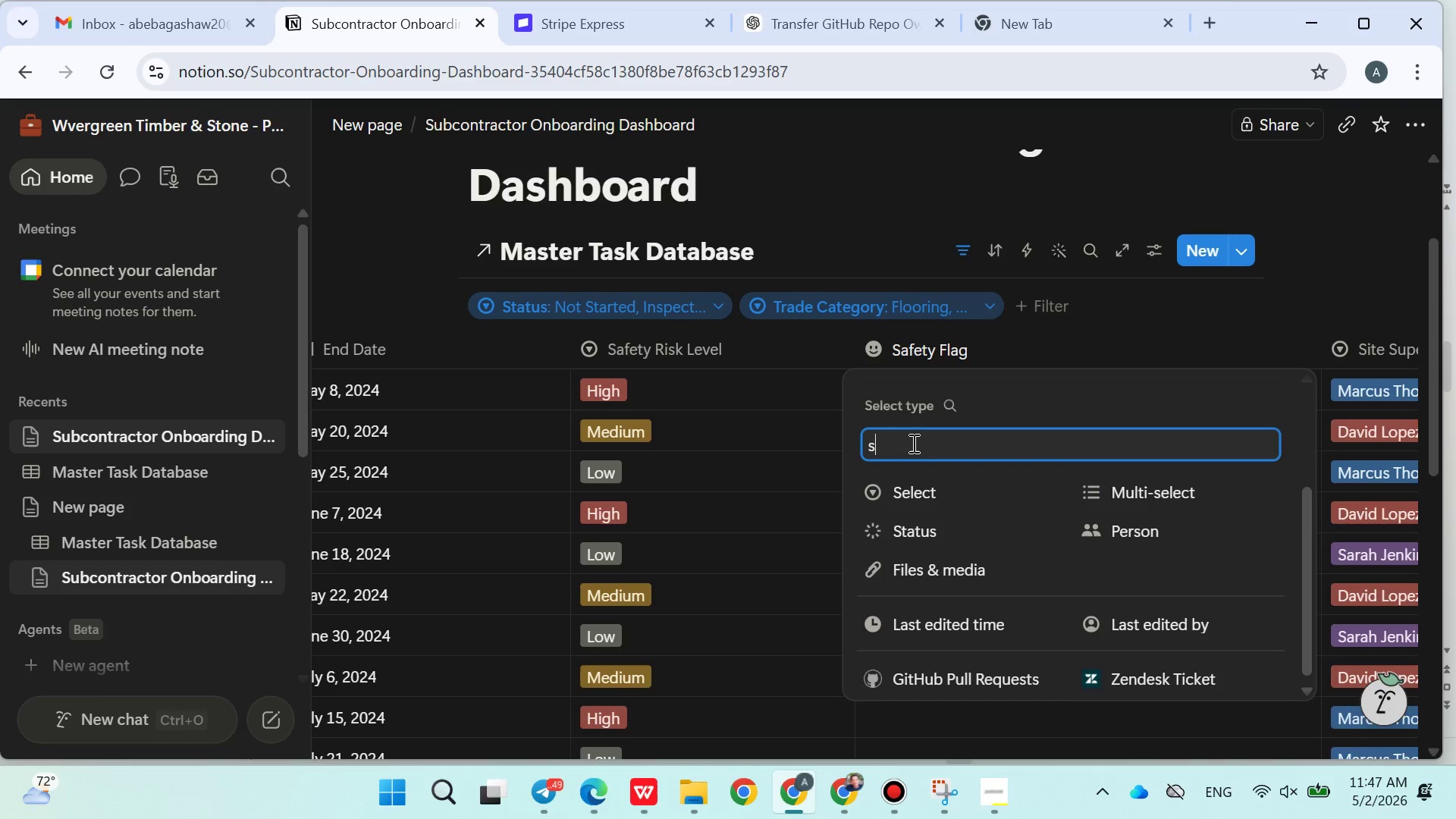 
key(Backspace)
 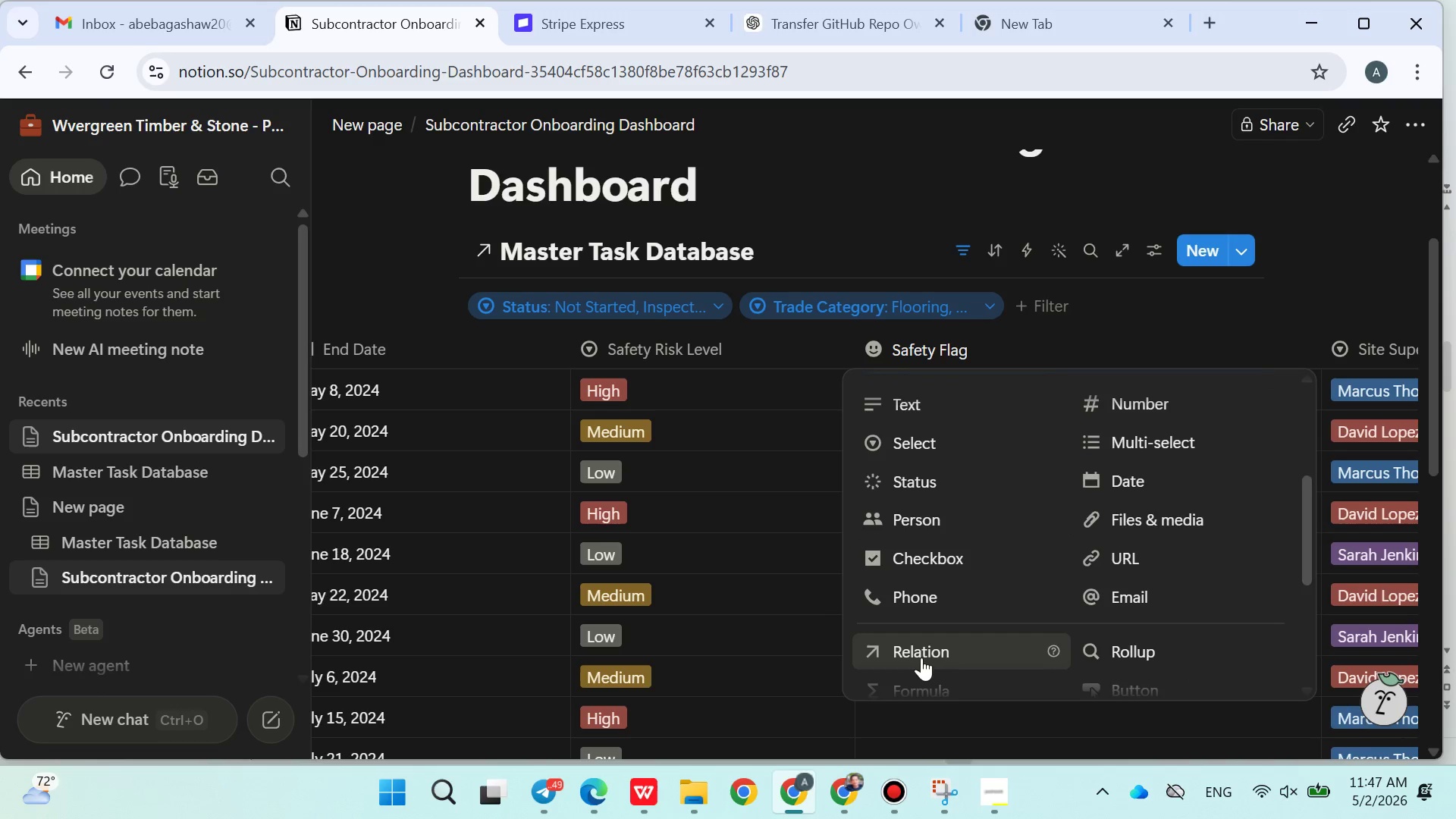 
left_click([920, 632])
 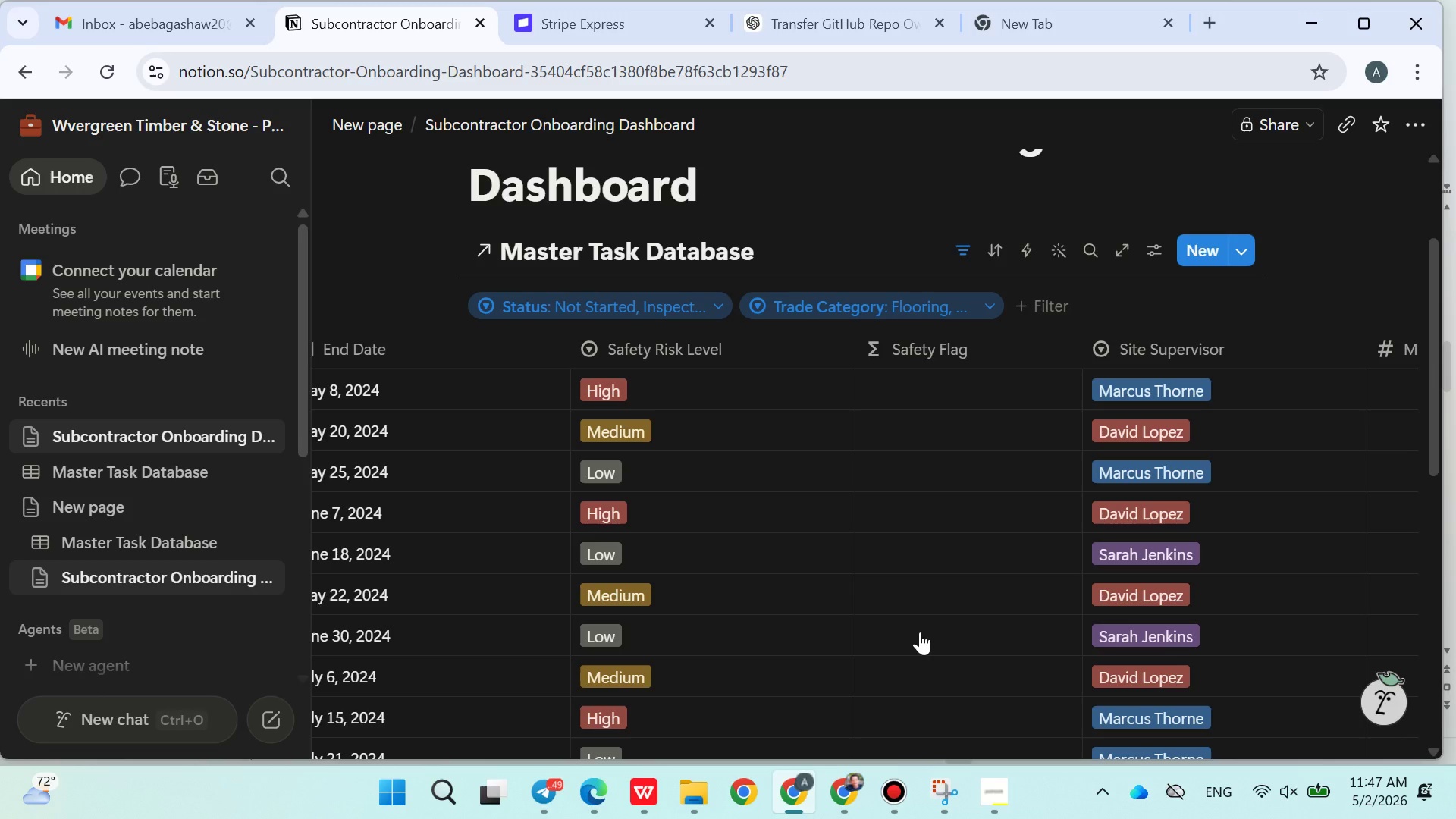 
wait(13.98)
 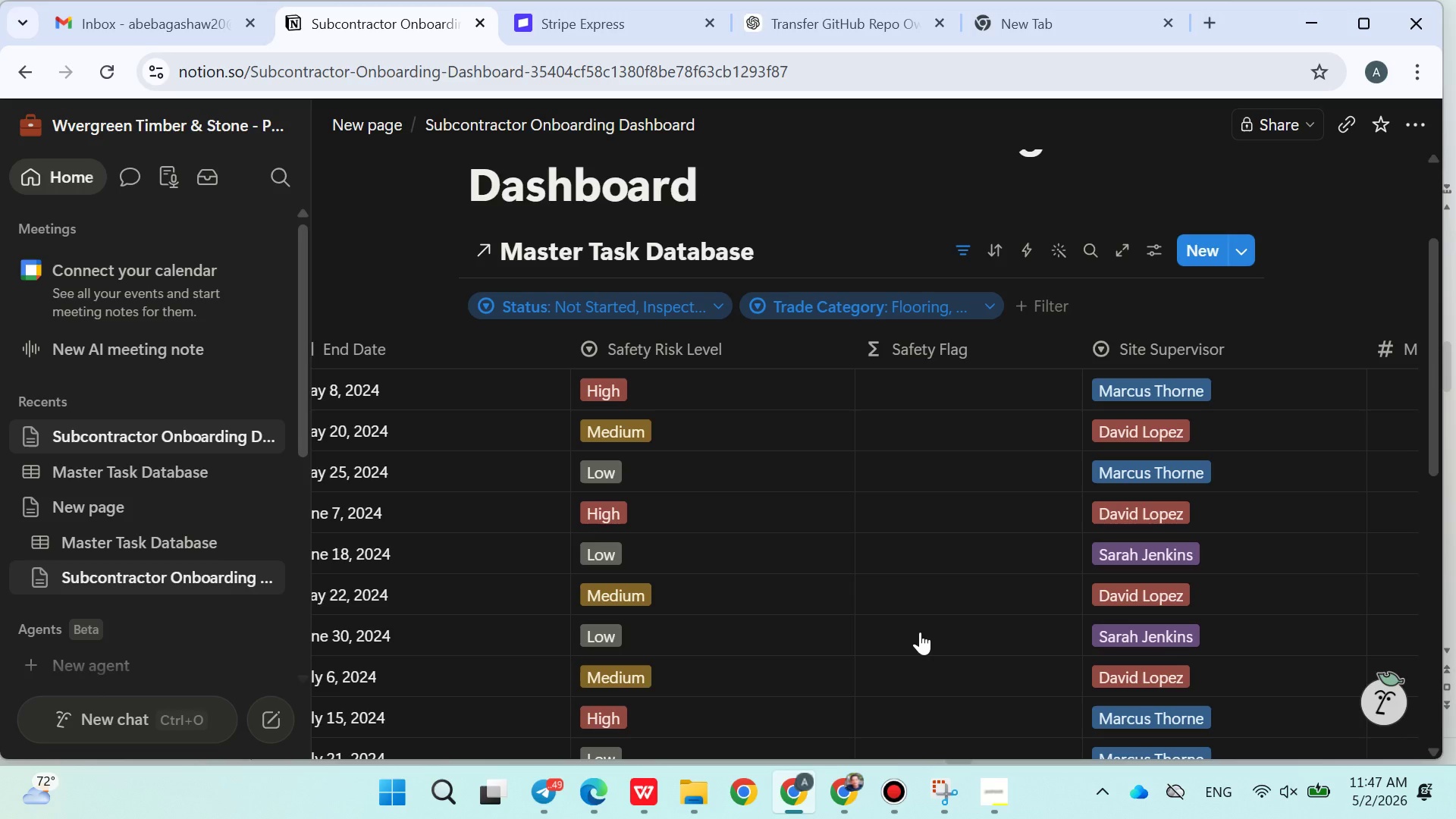 
left_click([1000, 810])